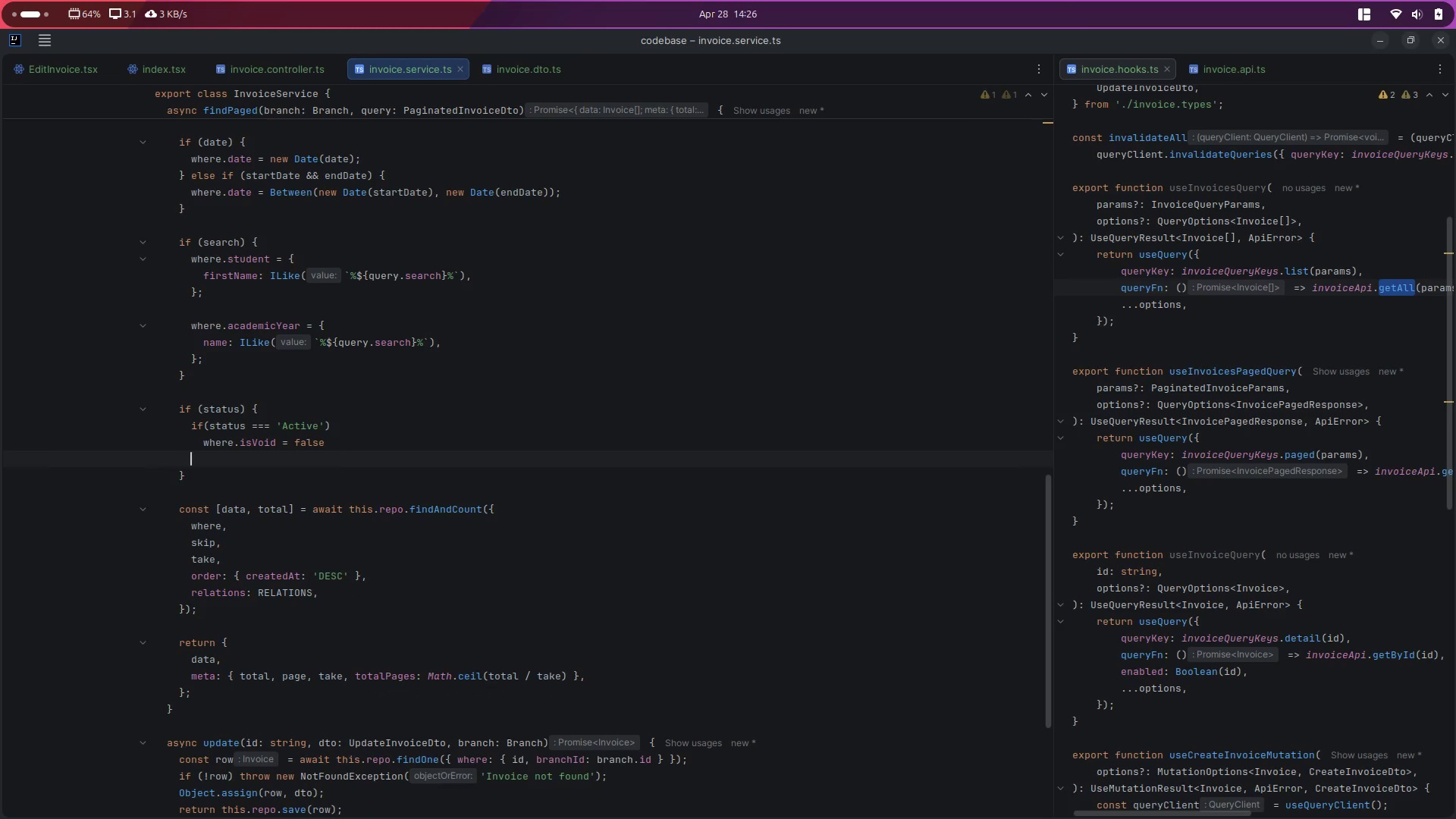 
type(else )
 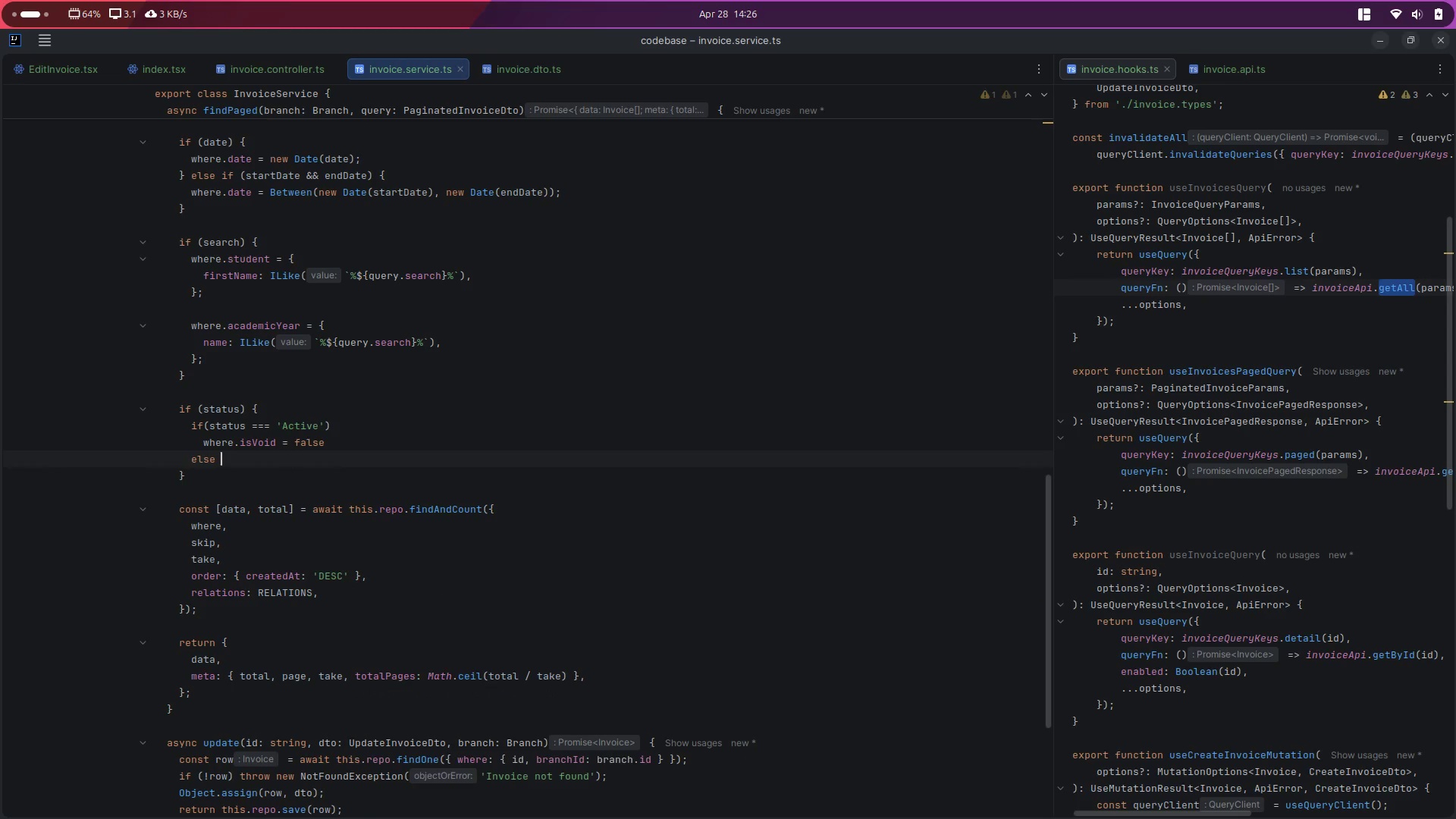 
key(Shift+Enter)
 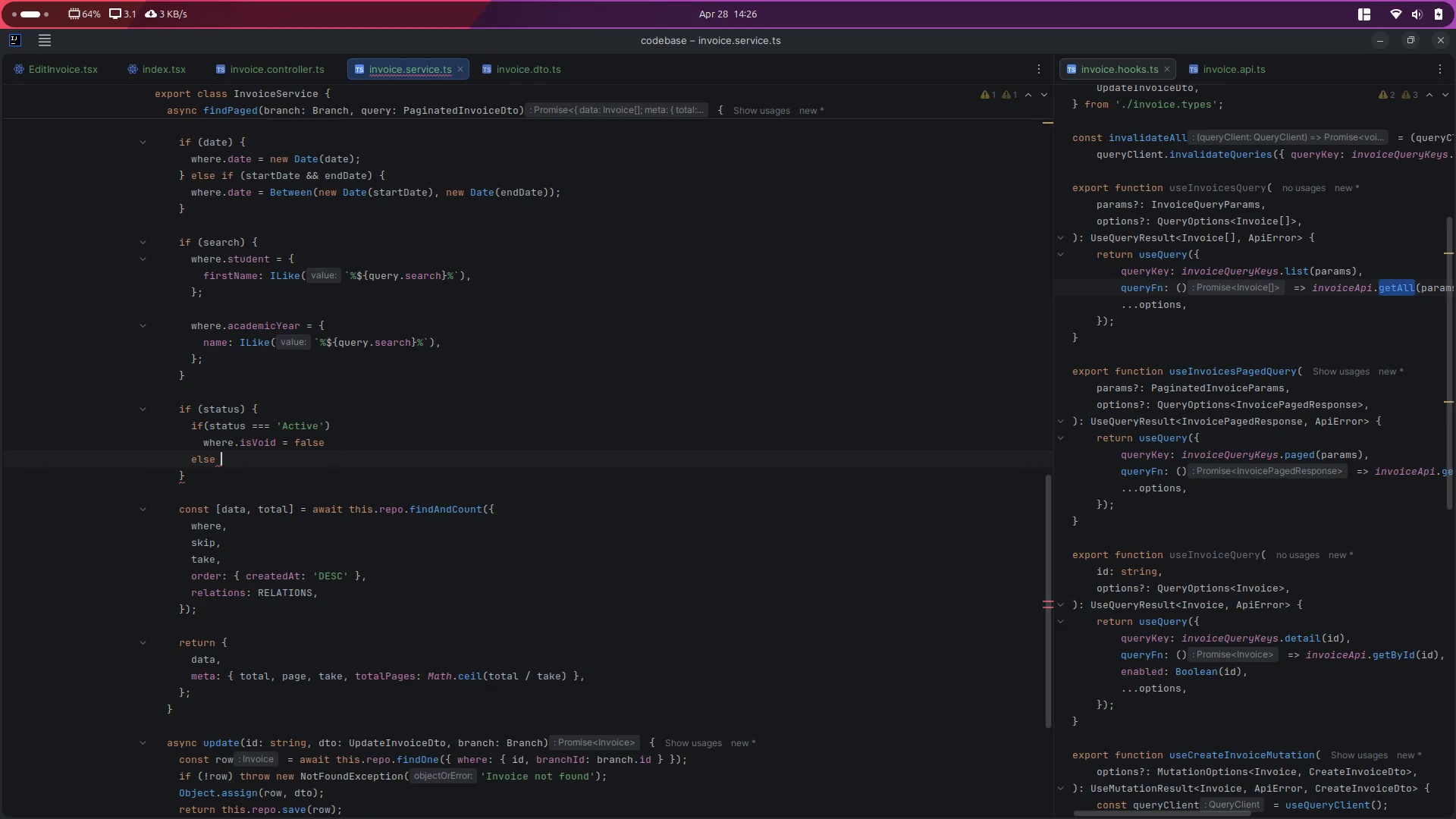 
type(where.isvo)
 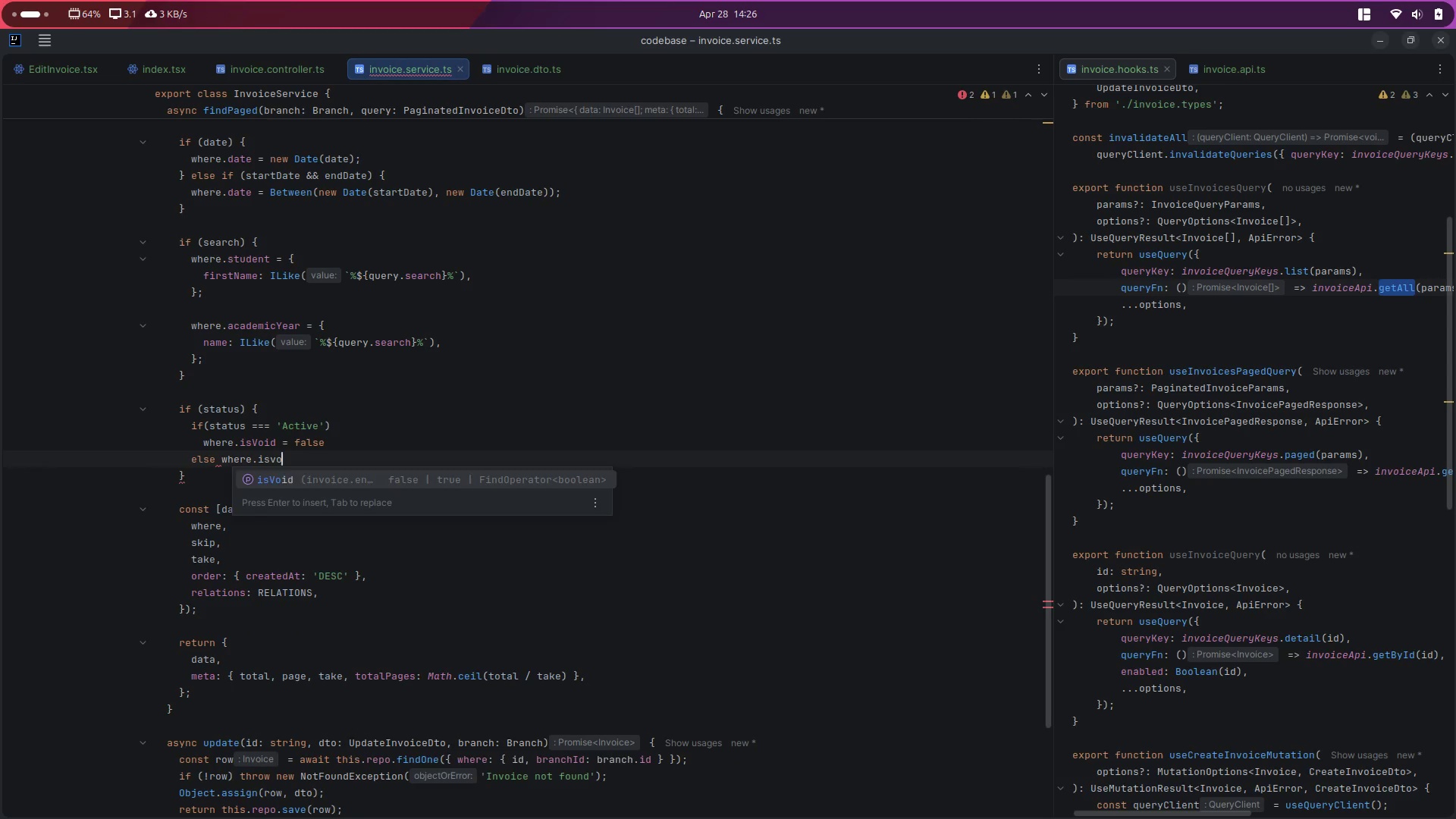 
key(Enter)
 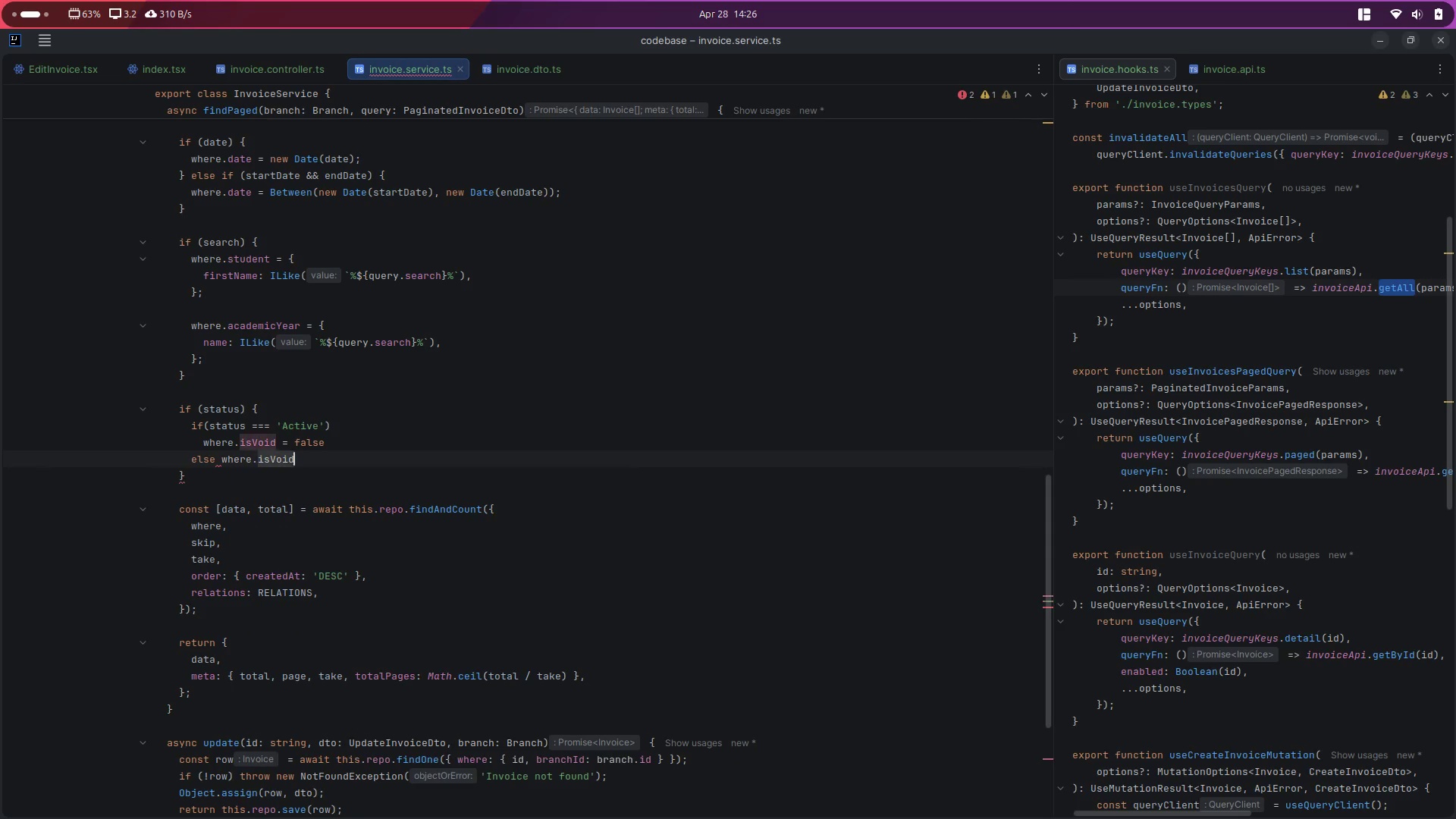 
type( = true)
key(Escape)
 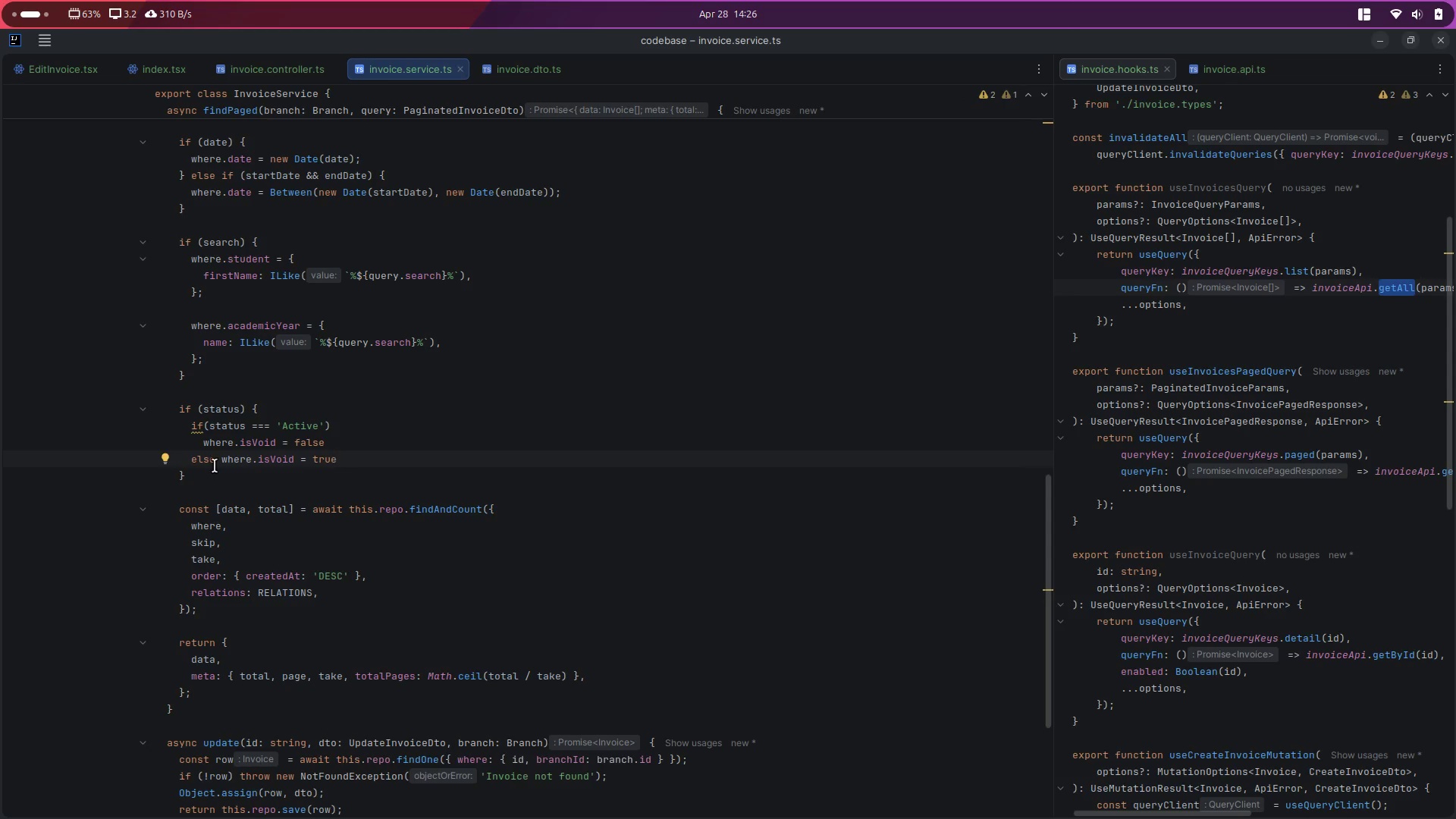 
mouse_move([211, 422])
 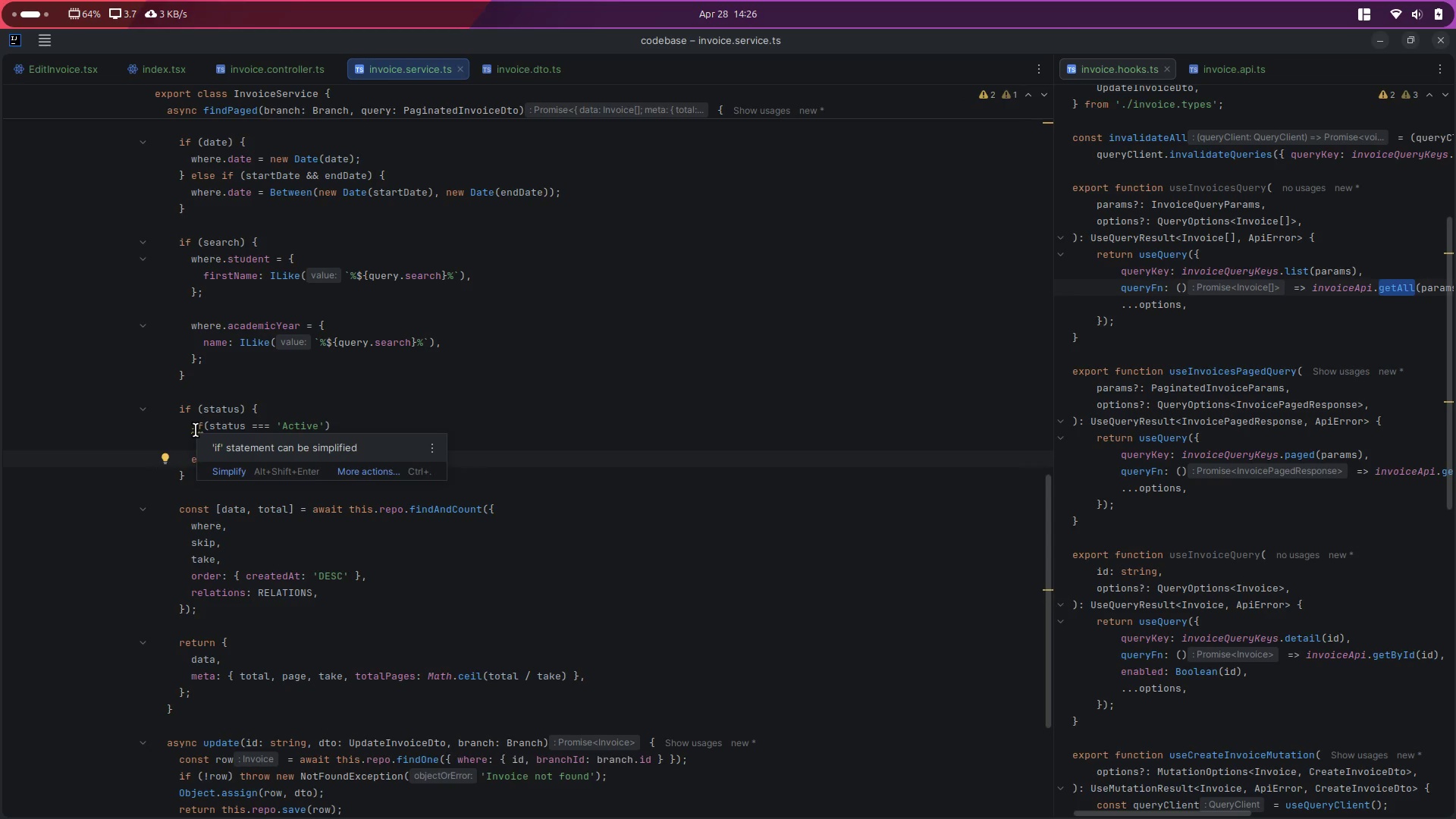 
left_click([230, 468])
 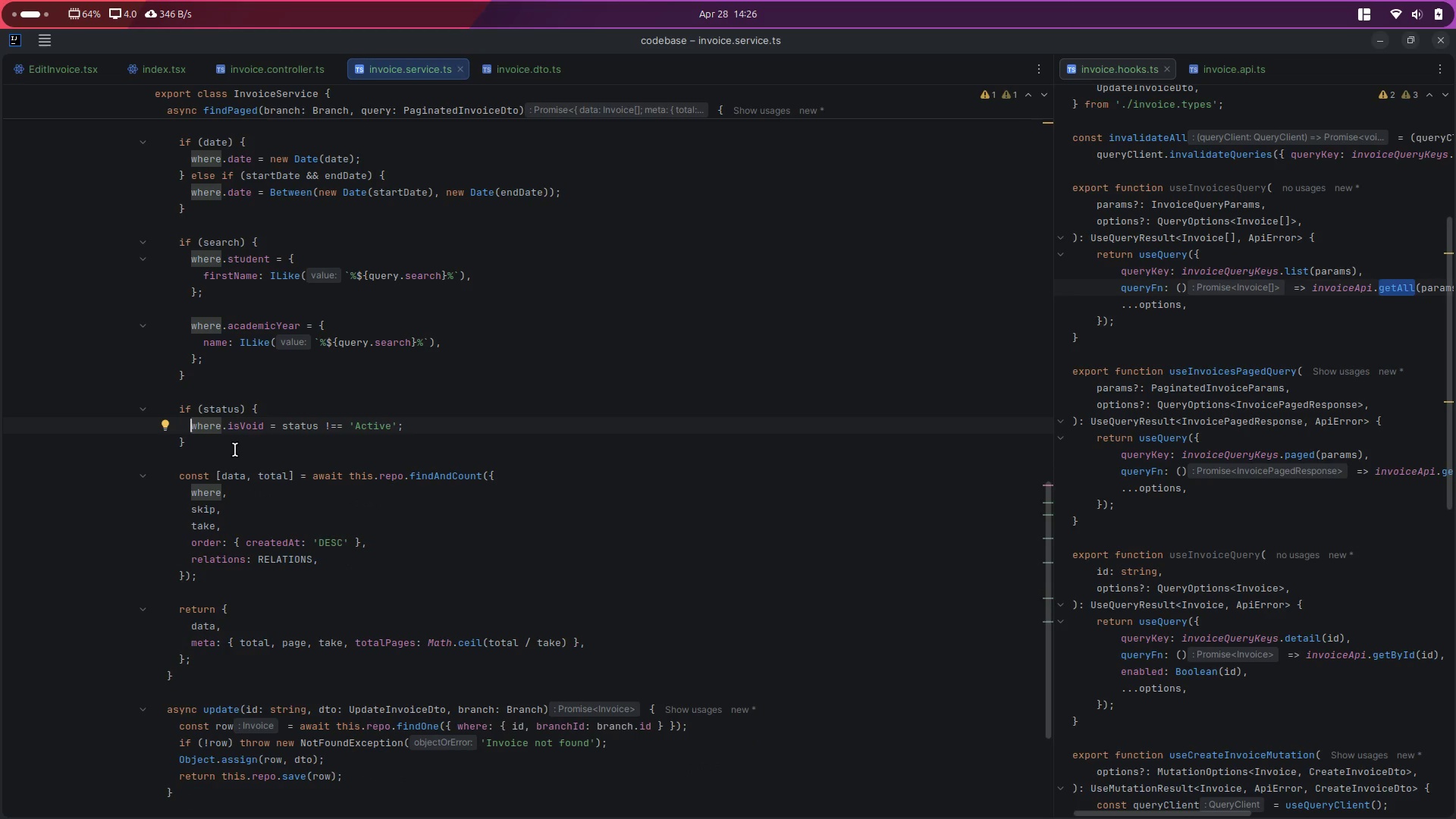 
left_click([264, 444])
 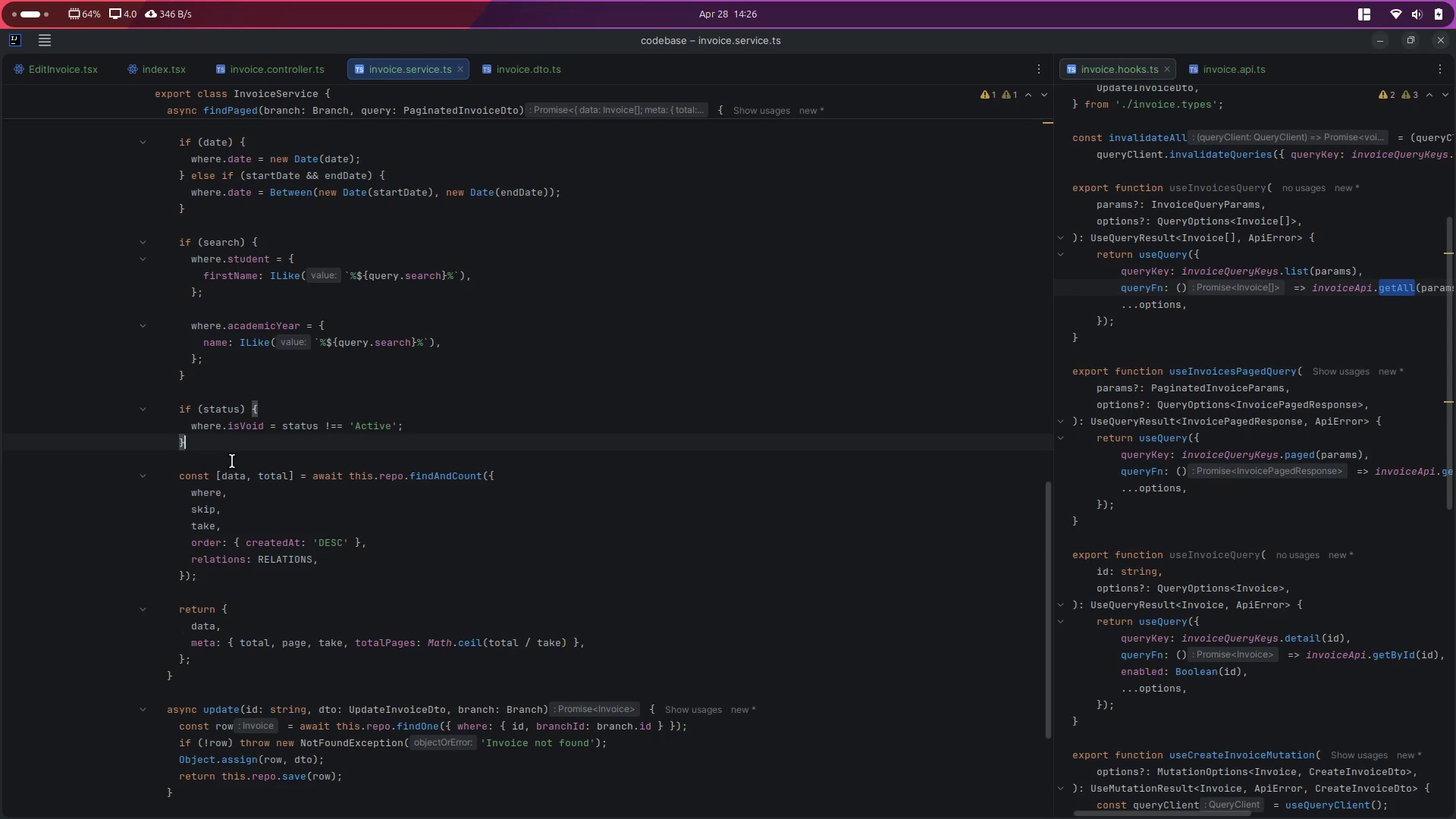 
scroll: coordinate [253, 450], scroll_direction: down, amount: 3.0
 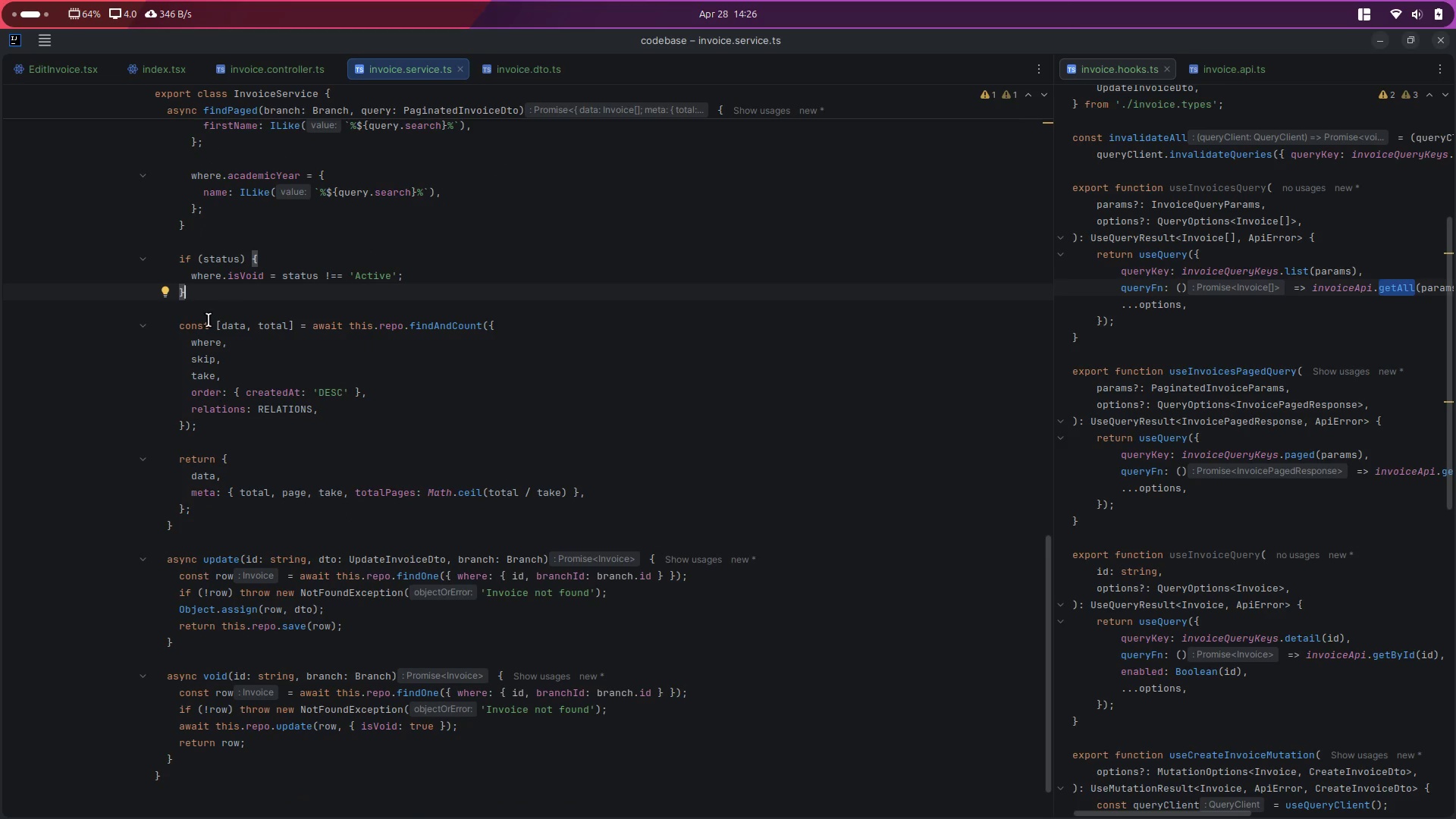 
scroll: coordinate [253, 440], scroll_direction: up, amount: 6.0
 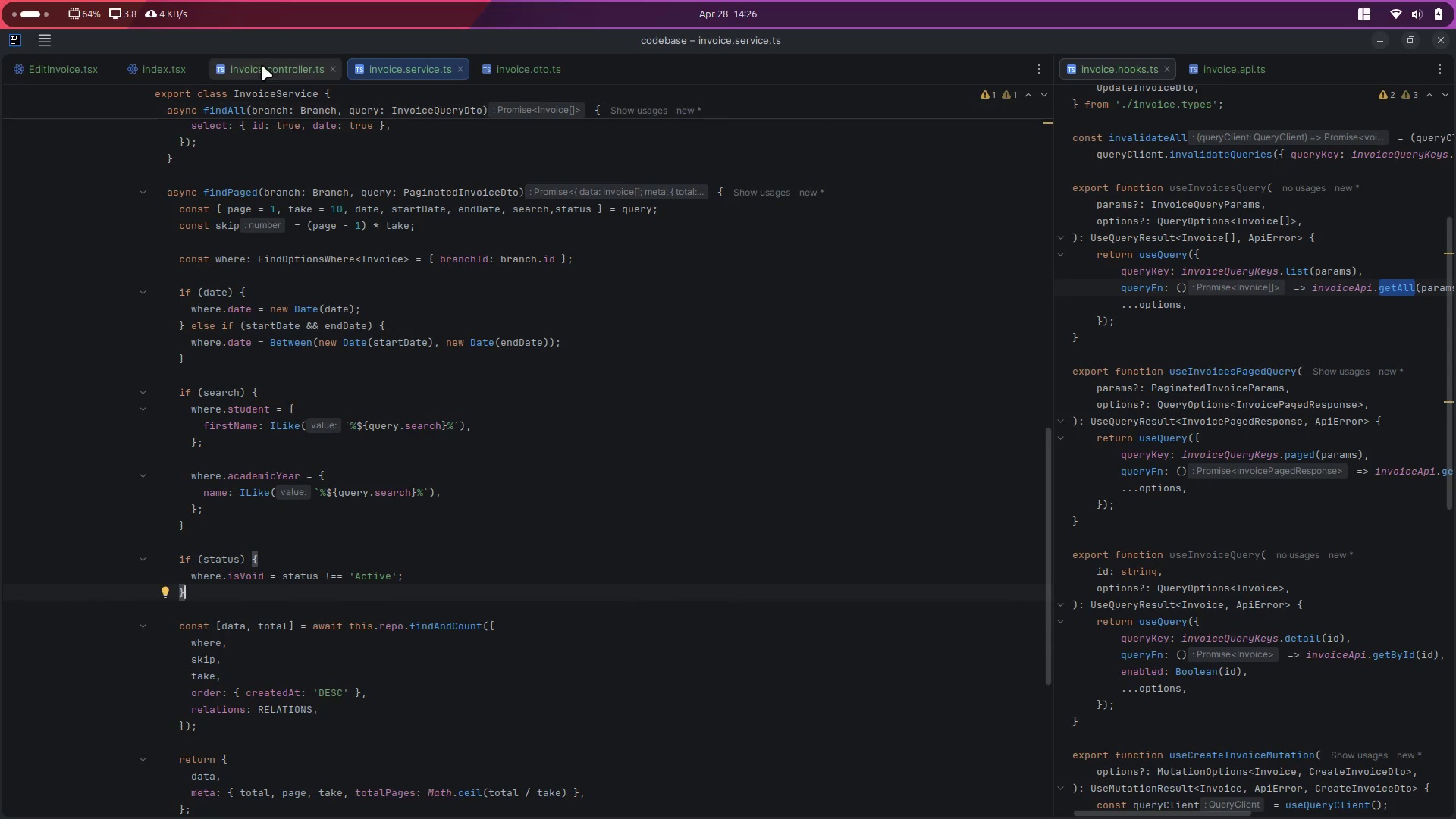 
left_click([262, 61])
 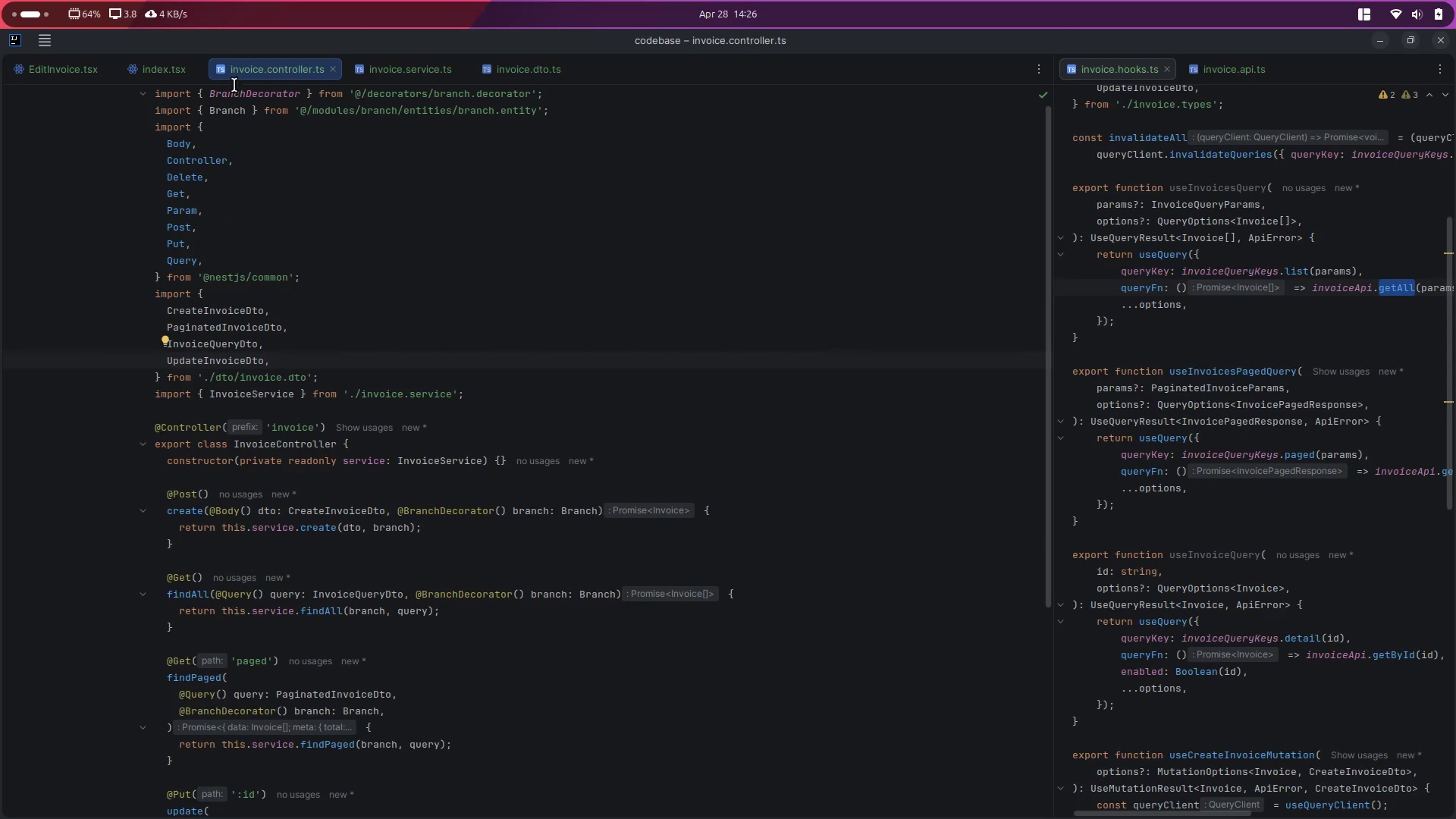 
mouse_move([400, 71])
 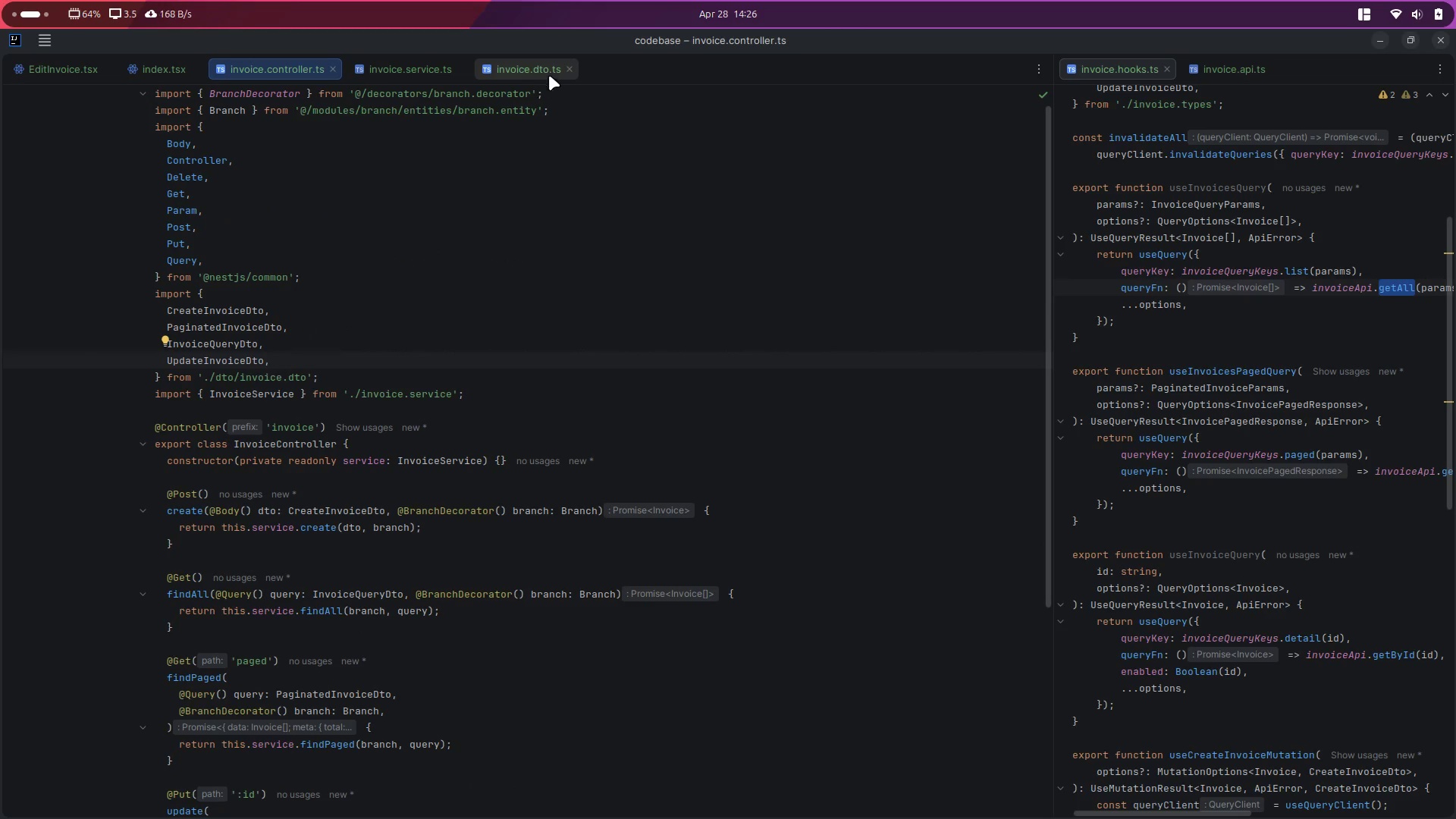 
left_click([549, 71])
 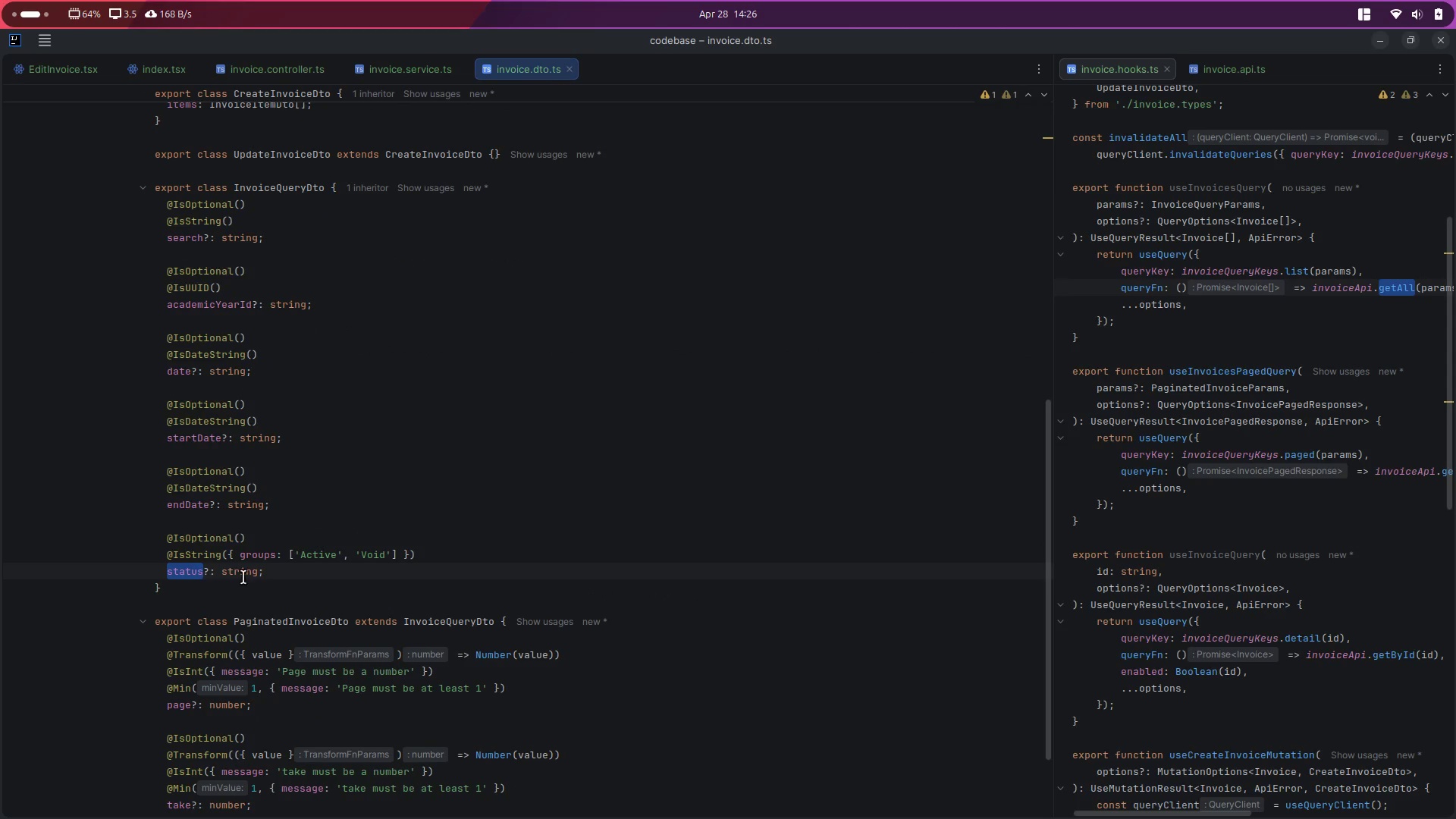 
double_click([244, 566])
 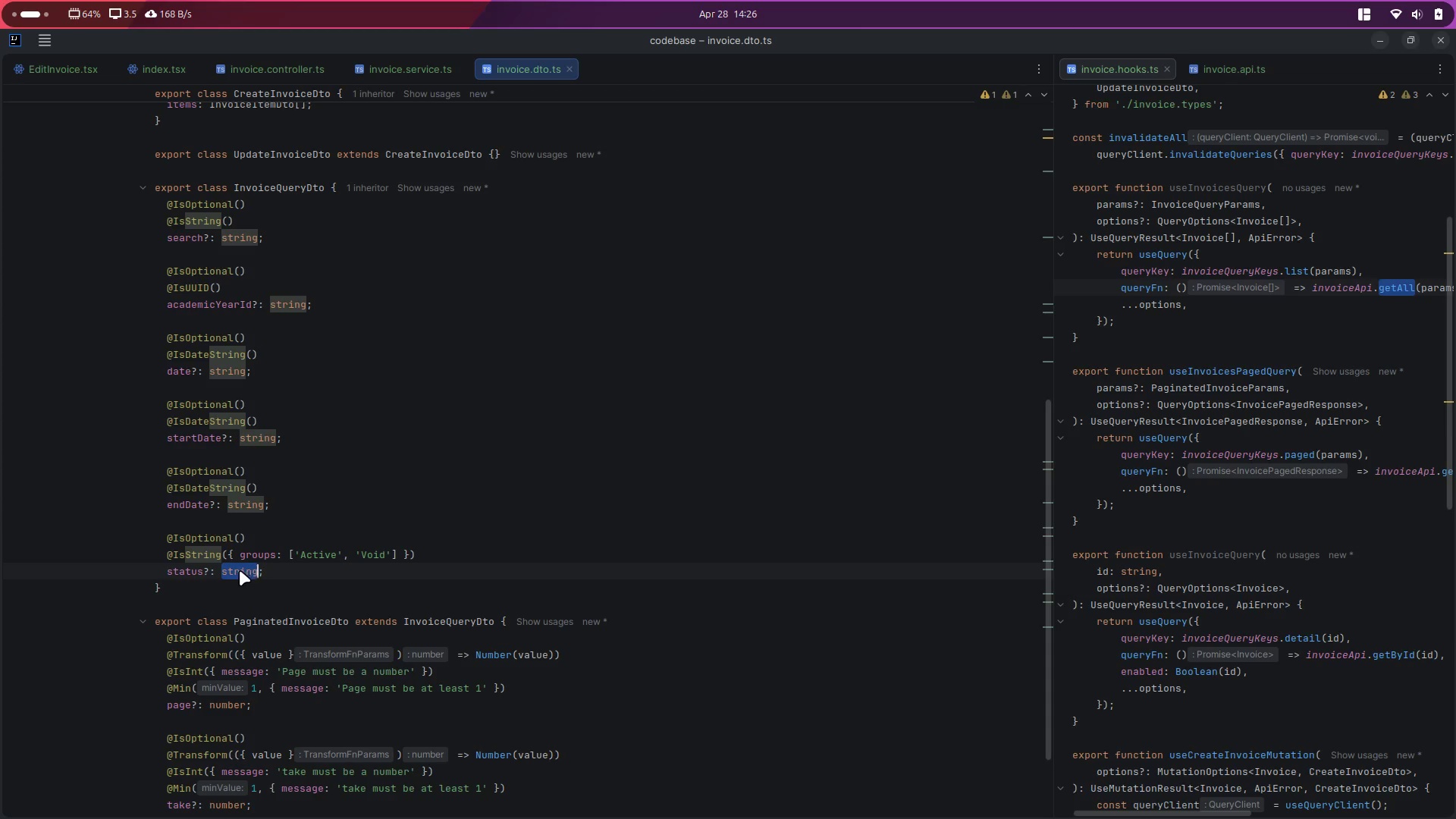 
double_click([238, 566])
 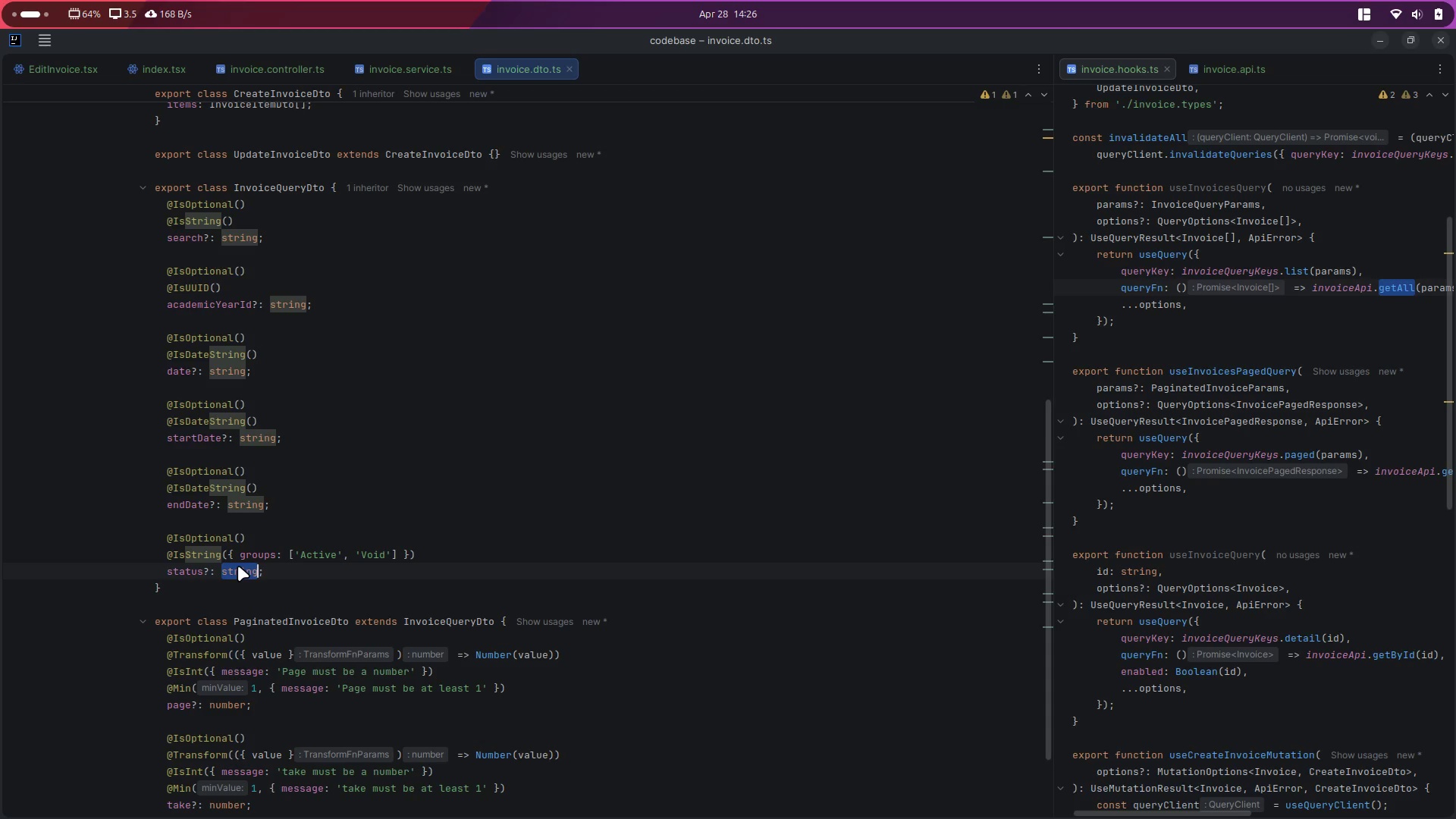 
type('Active)
 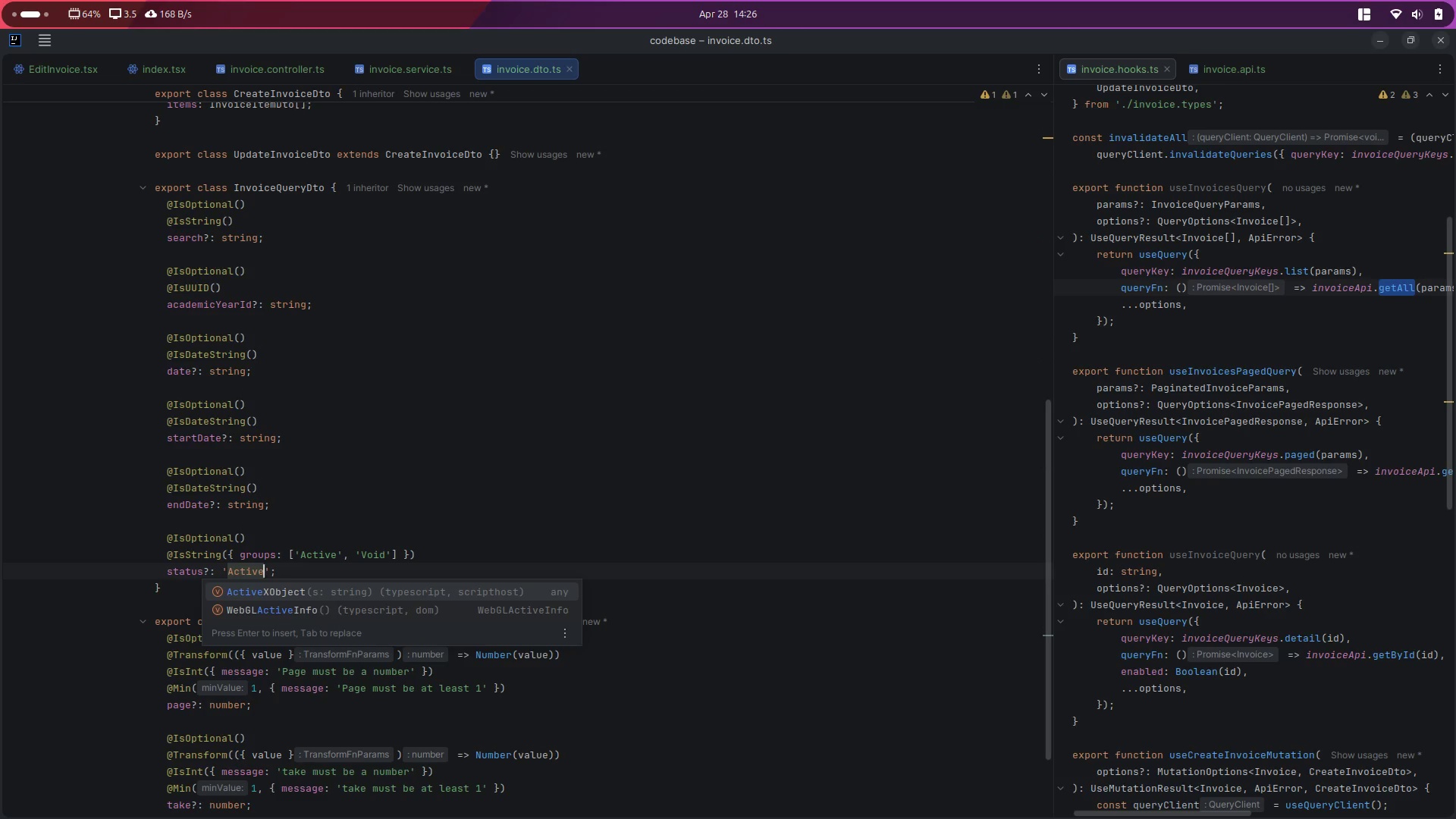 
key(ArrowRight)
 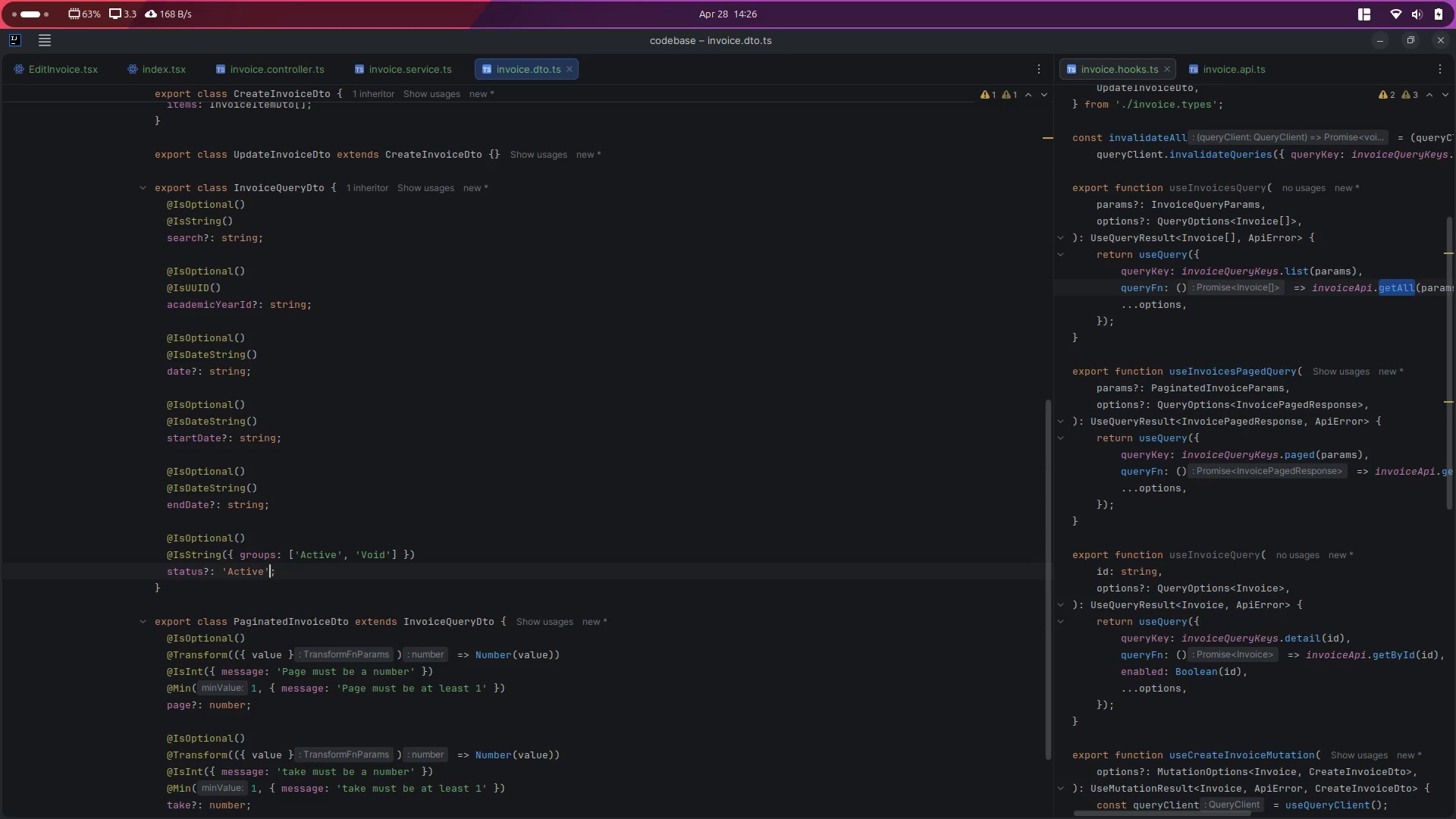 
type(|'Void)
 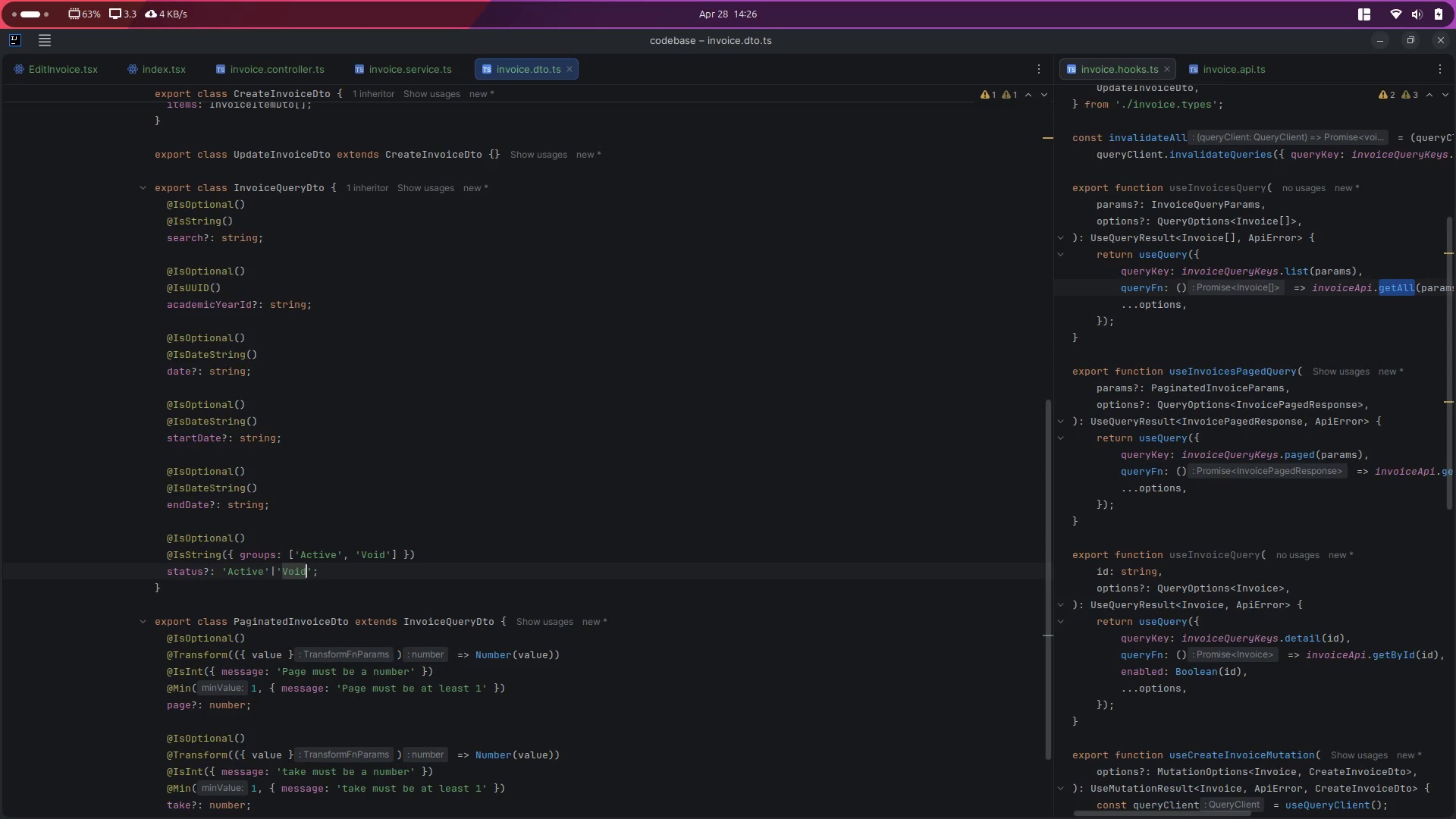 
key(Control+ControlLeft)
 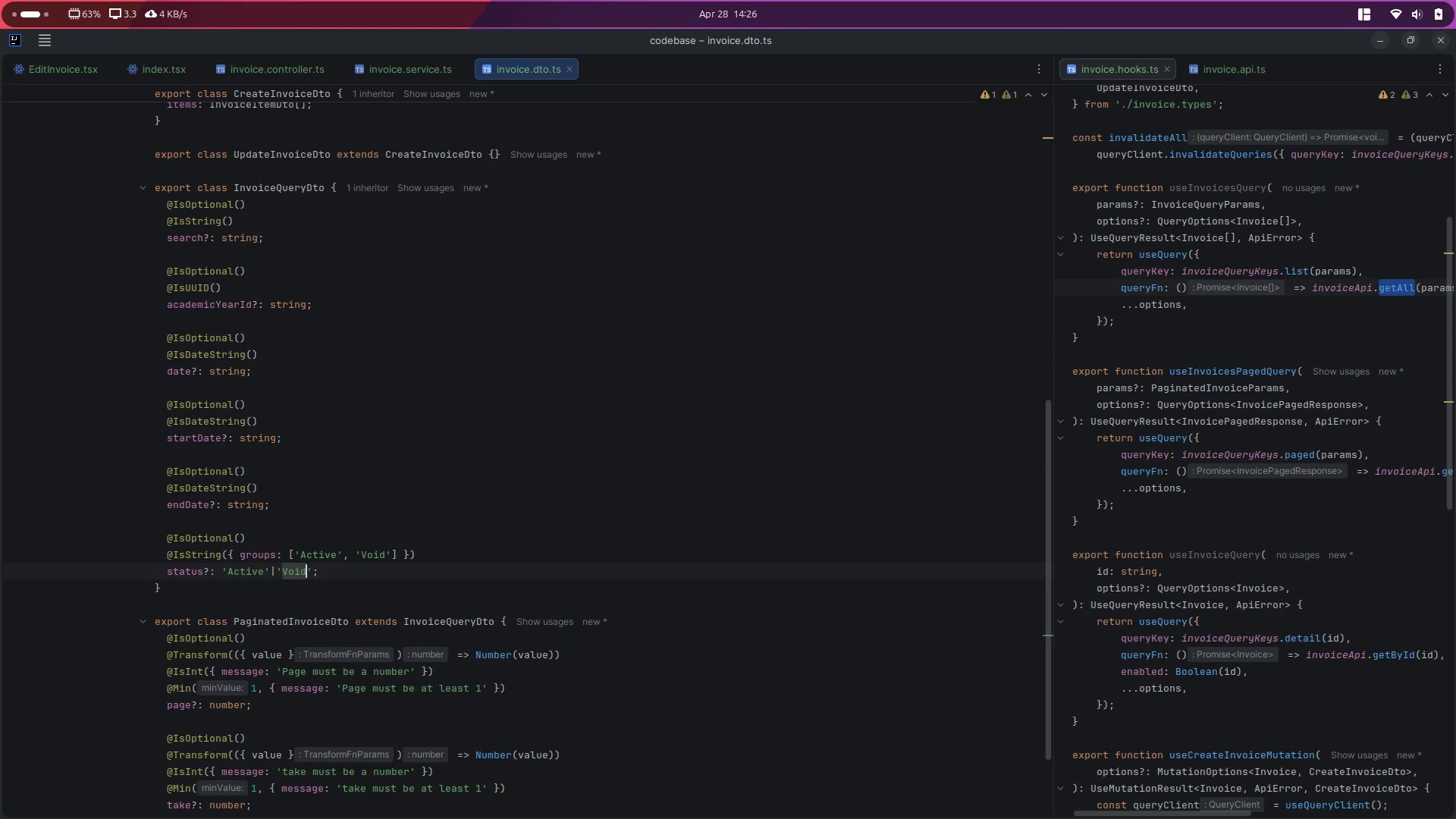 
key(Control+S)
 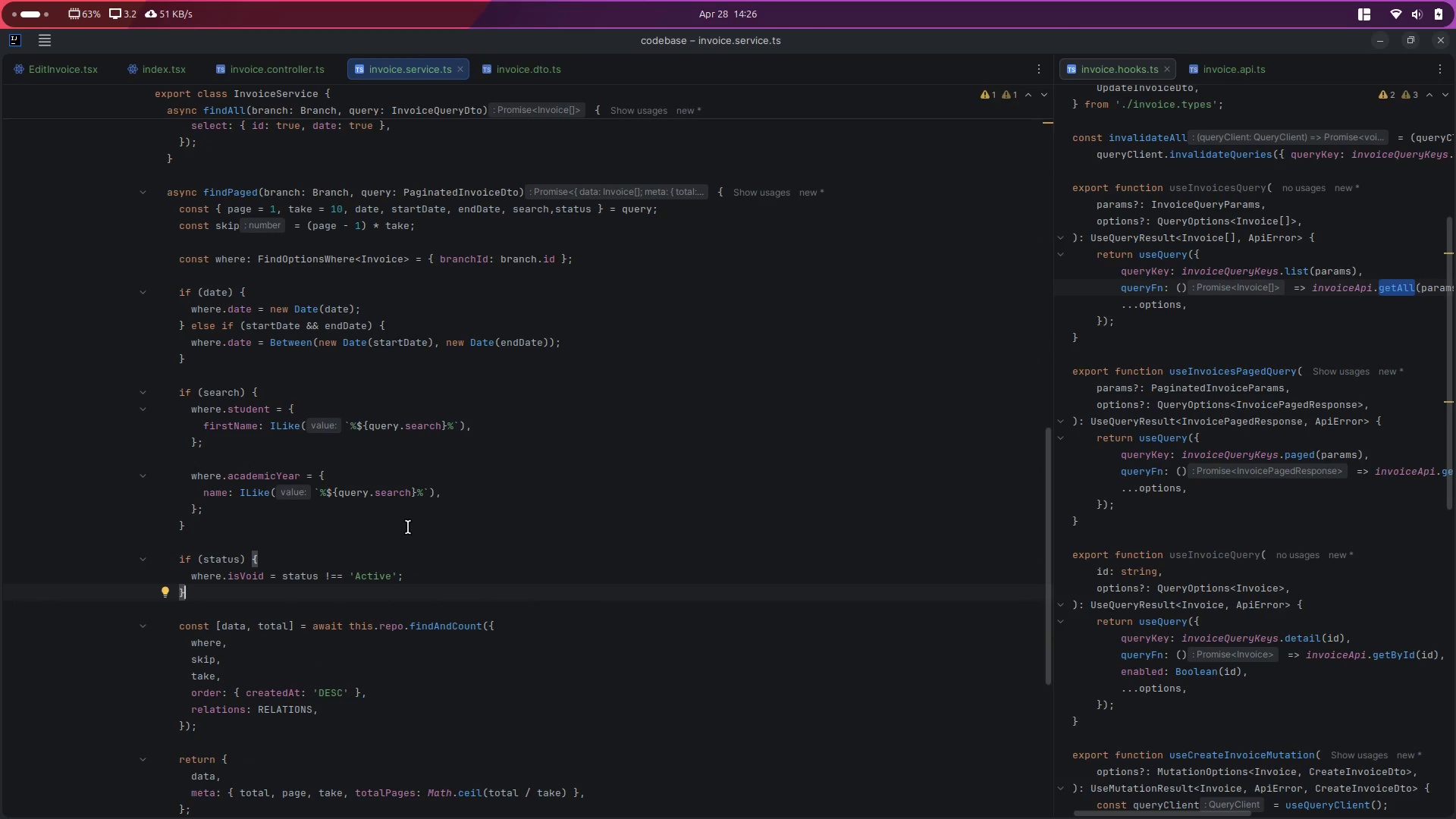 
wait(7.2)
 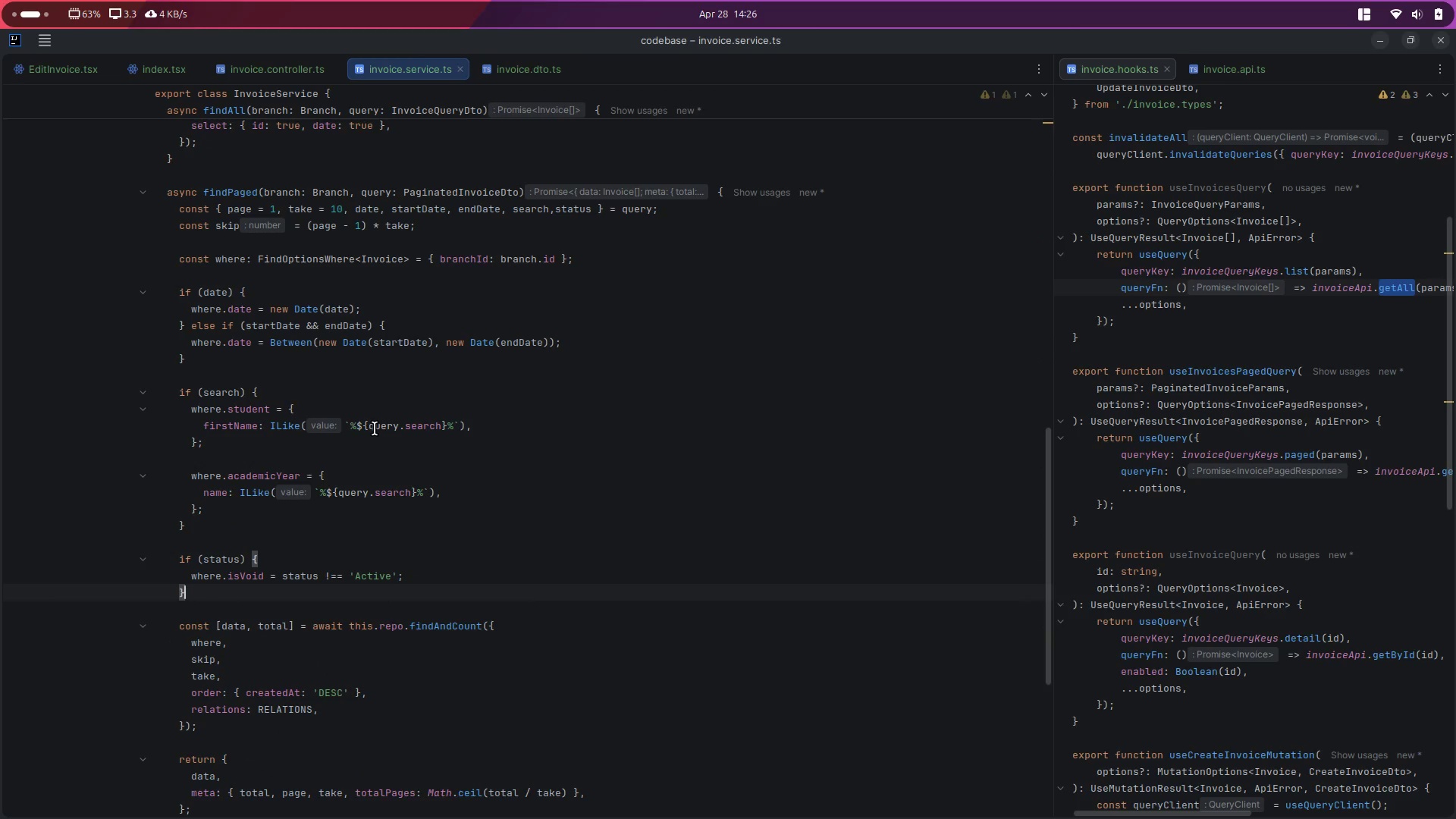 
left_click([297, 577])
 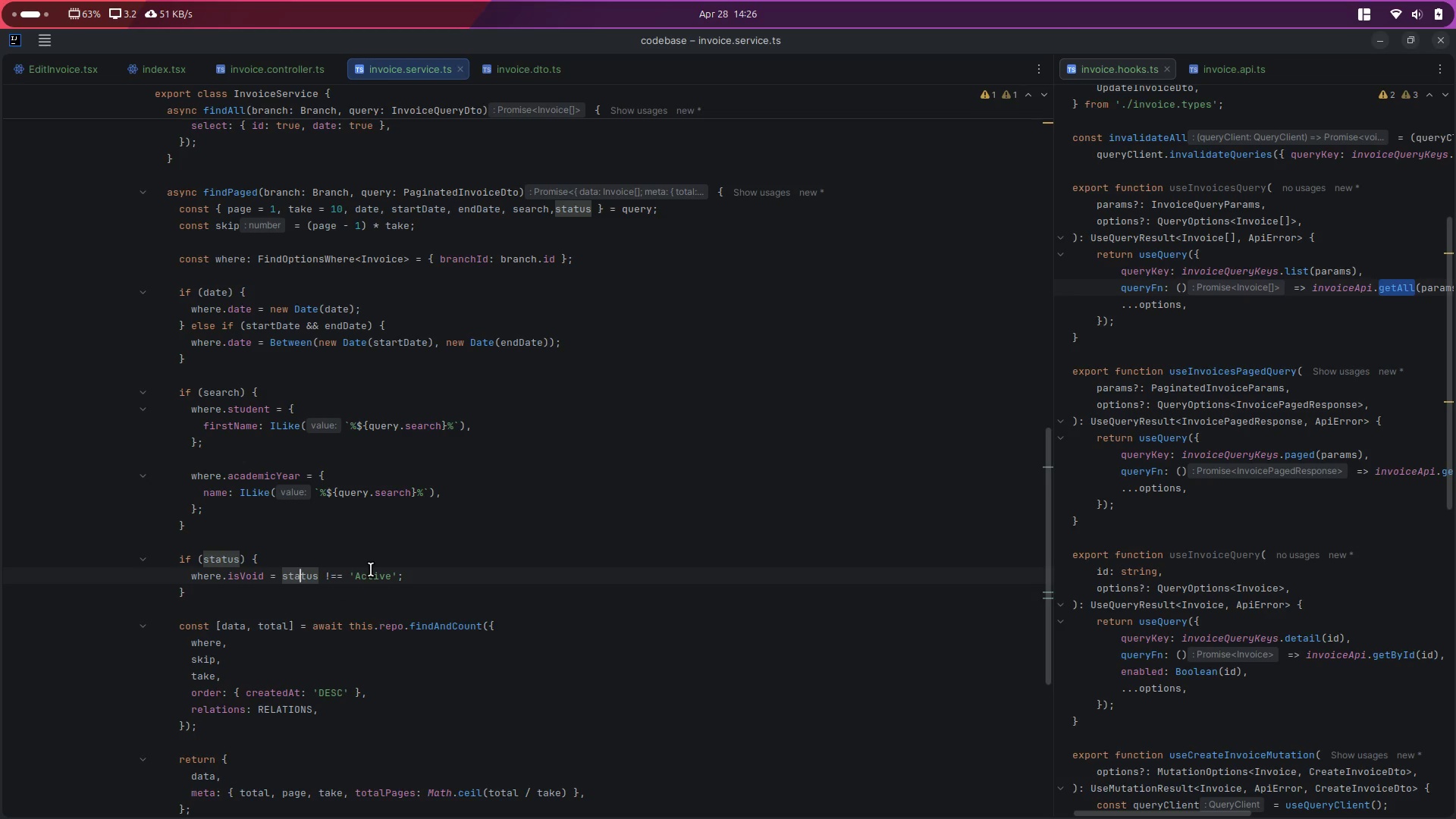 
left_click([371, 570])
 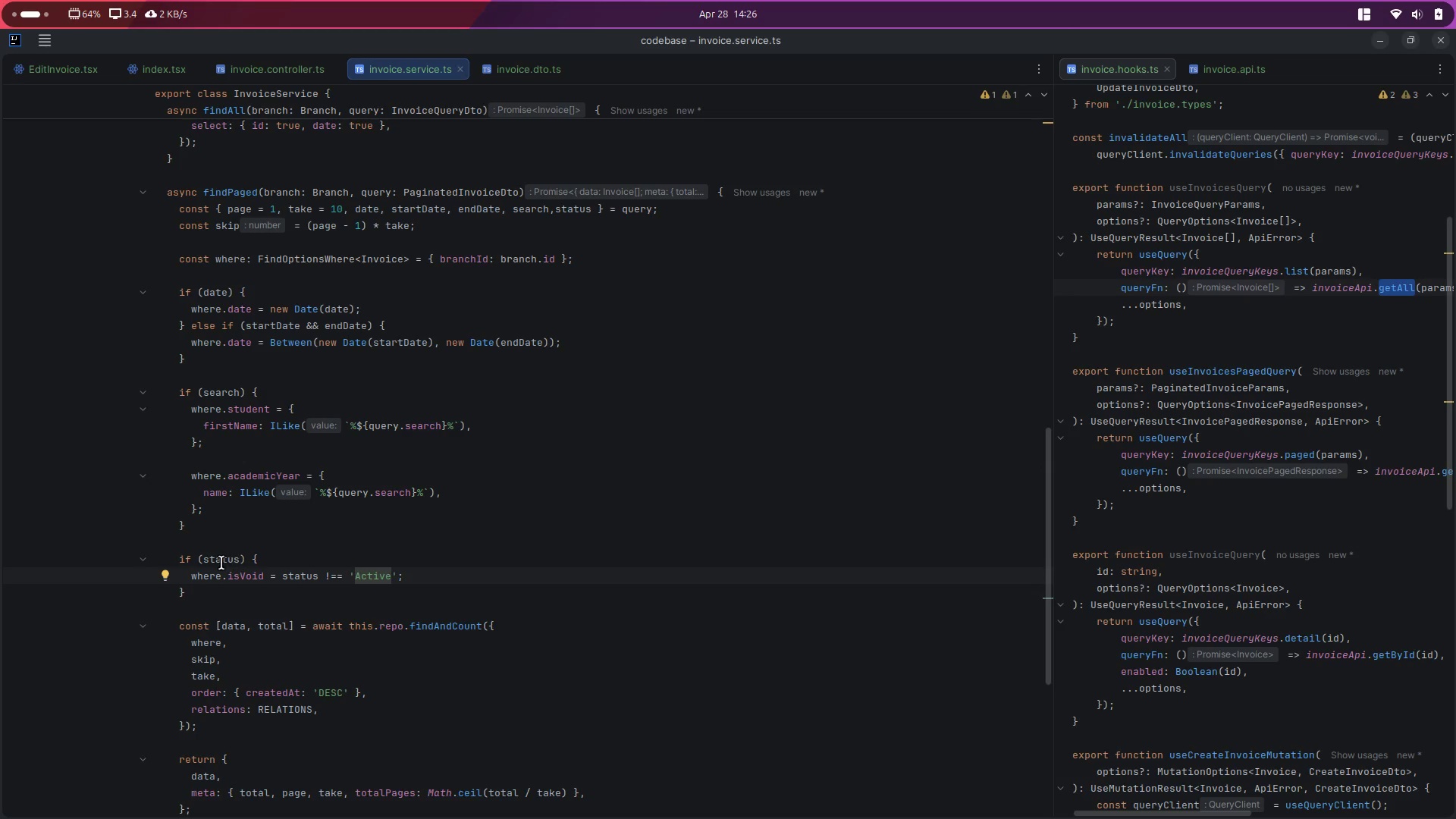 
double_click([221, 562])
 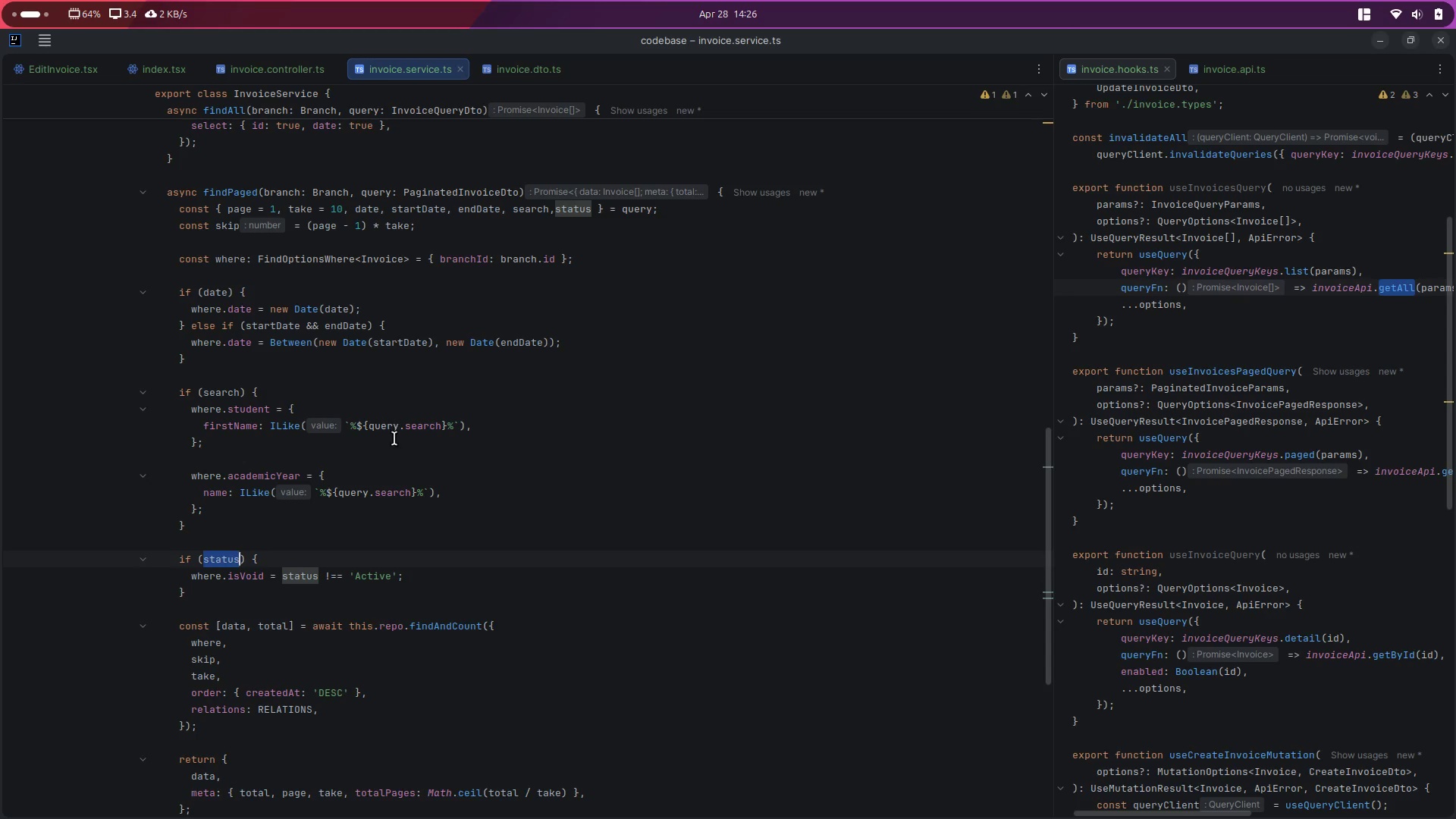 
scroll: coordinate [373, 514], scroll_direction: down, amount: 6.0
 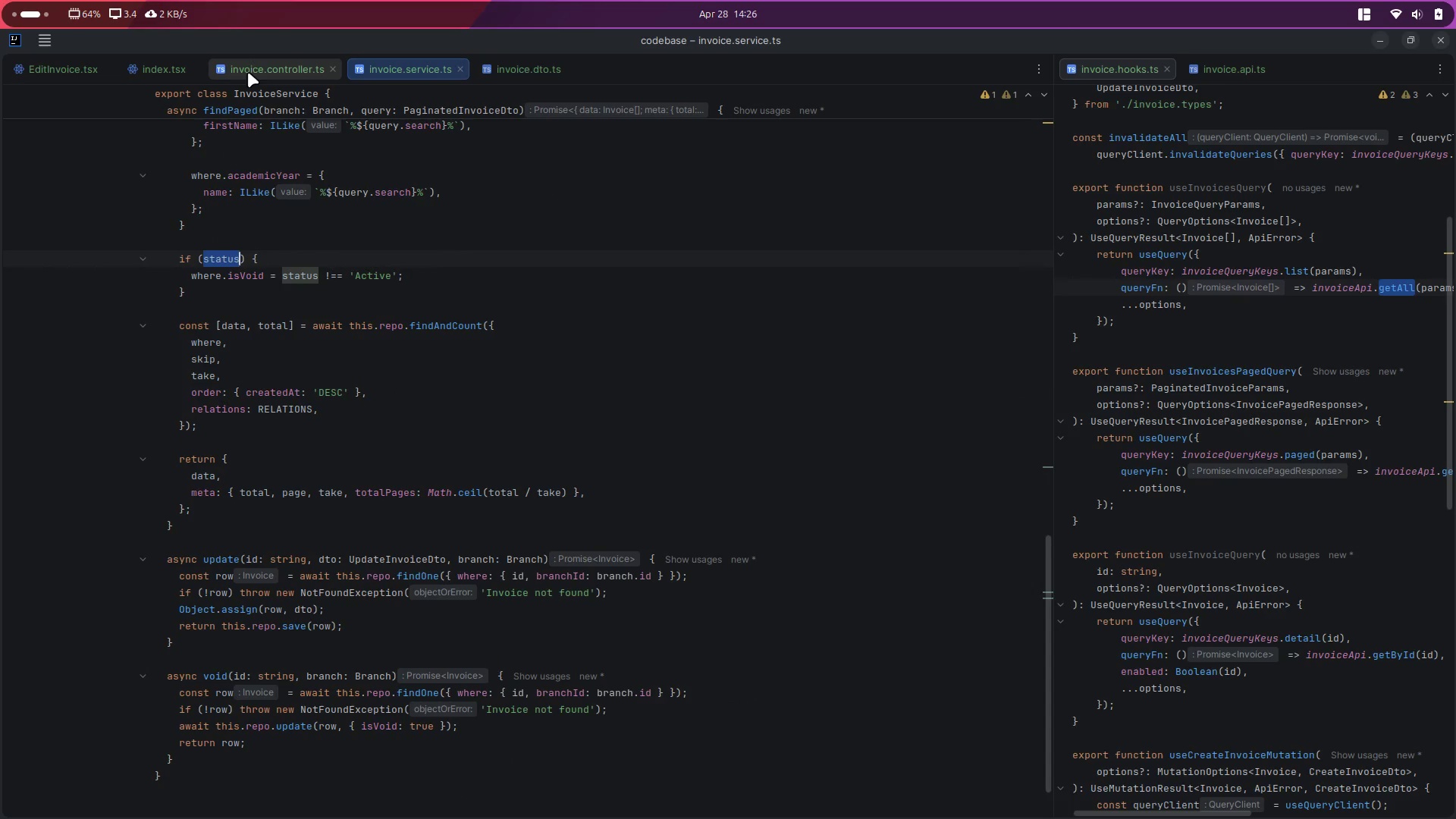 
left_click([171, 71])
 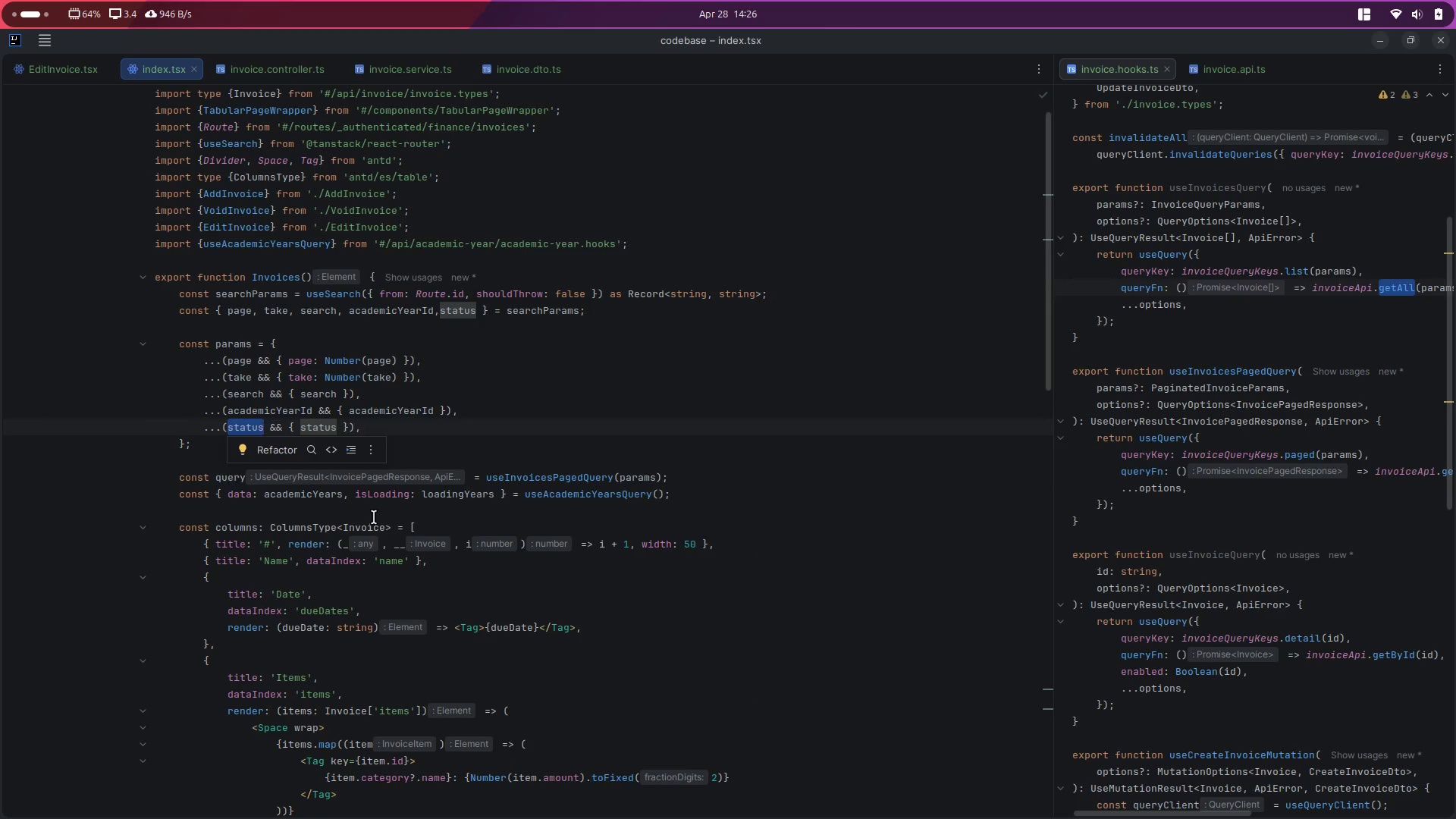 
scroll: coordinate [430, 528], scroll_direction: down, amount: 11.0
 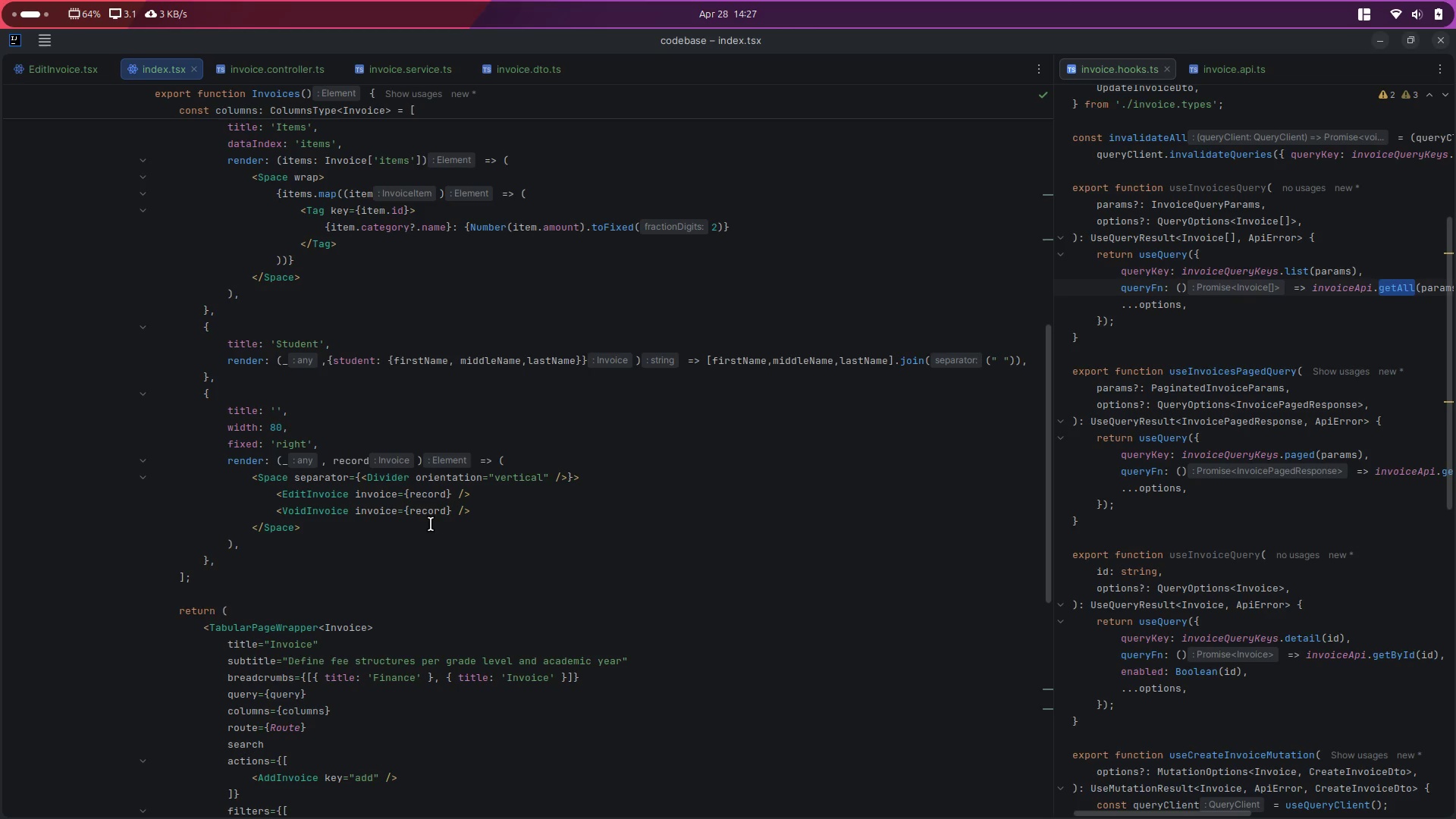 